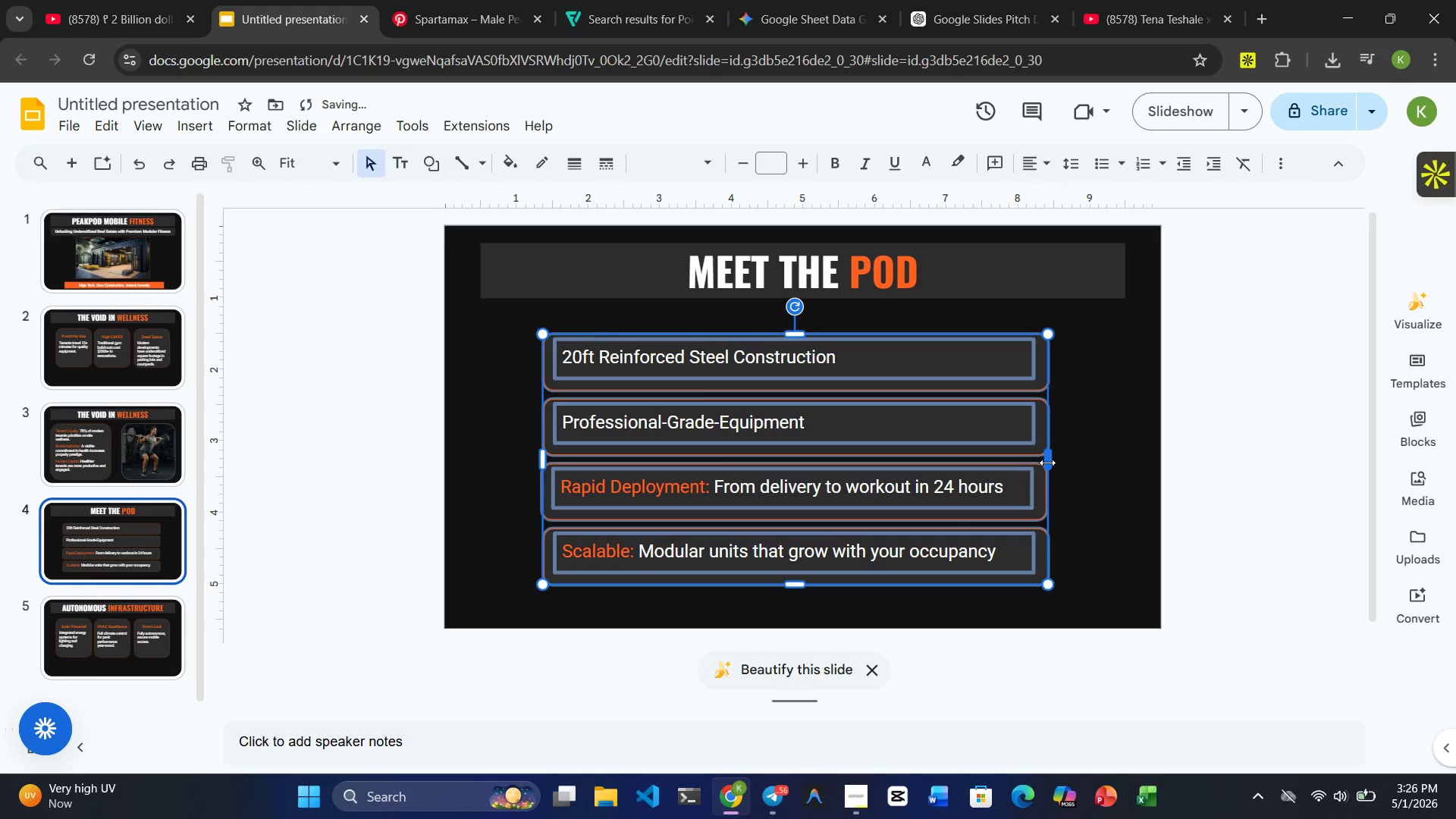 
left_click_drag(start_coordinate=[1047, 463], to_coordinate=[1059, 463])
 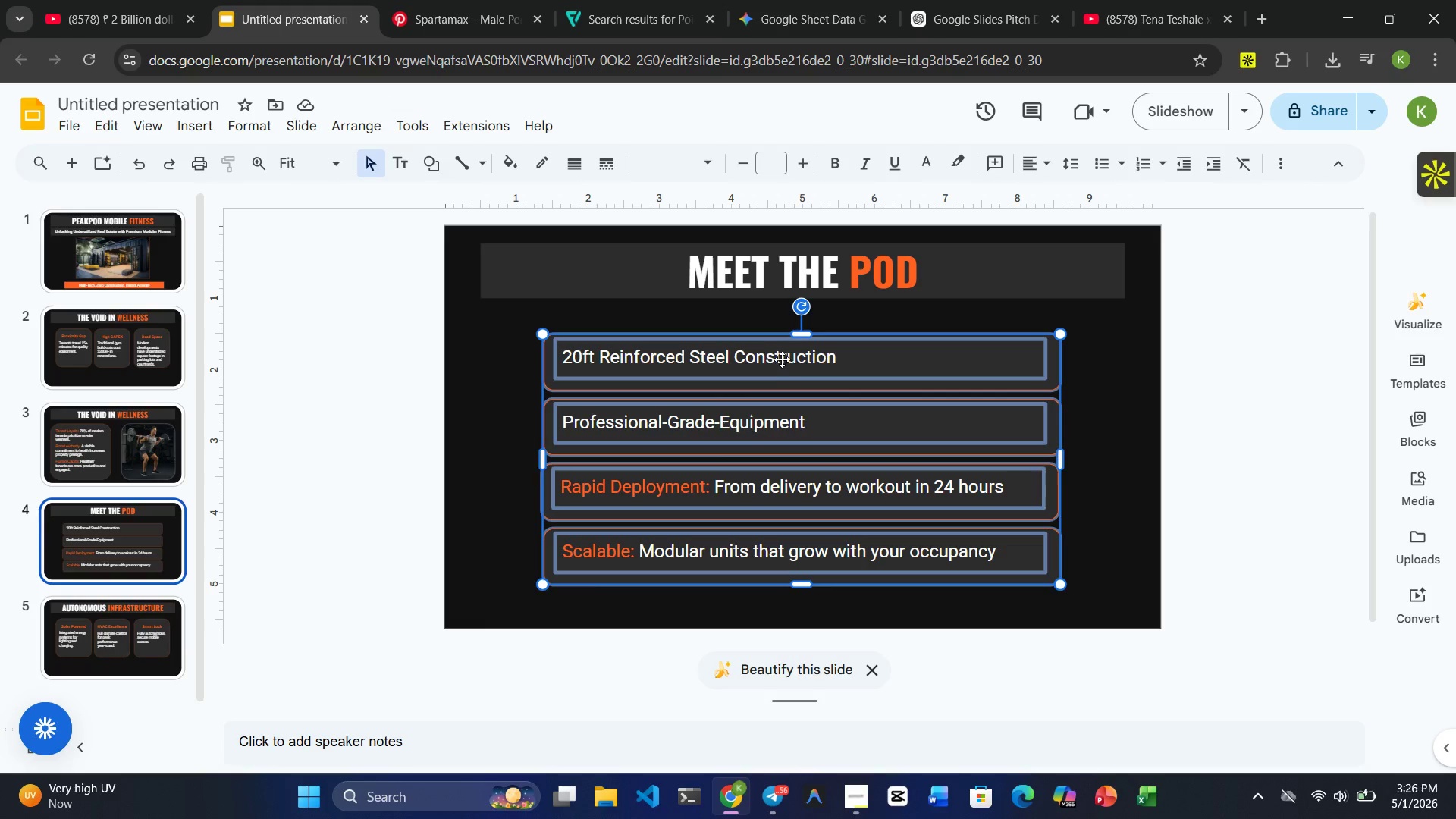 
wait(10.38)
 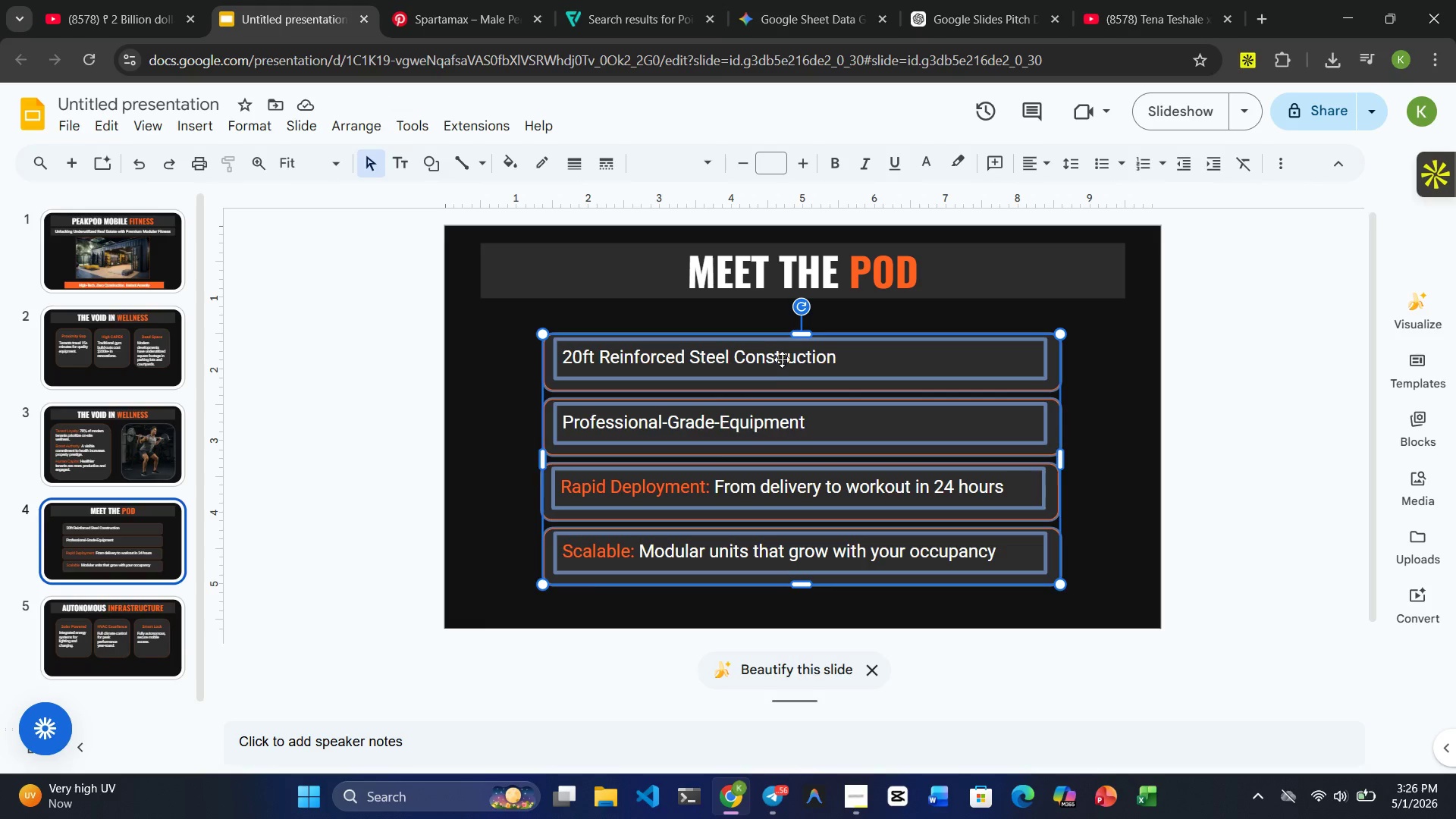 
left_click([498, 432])
 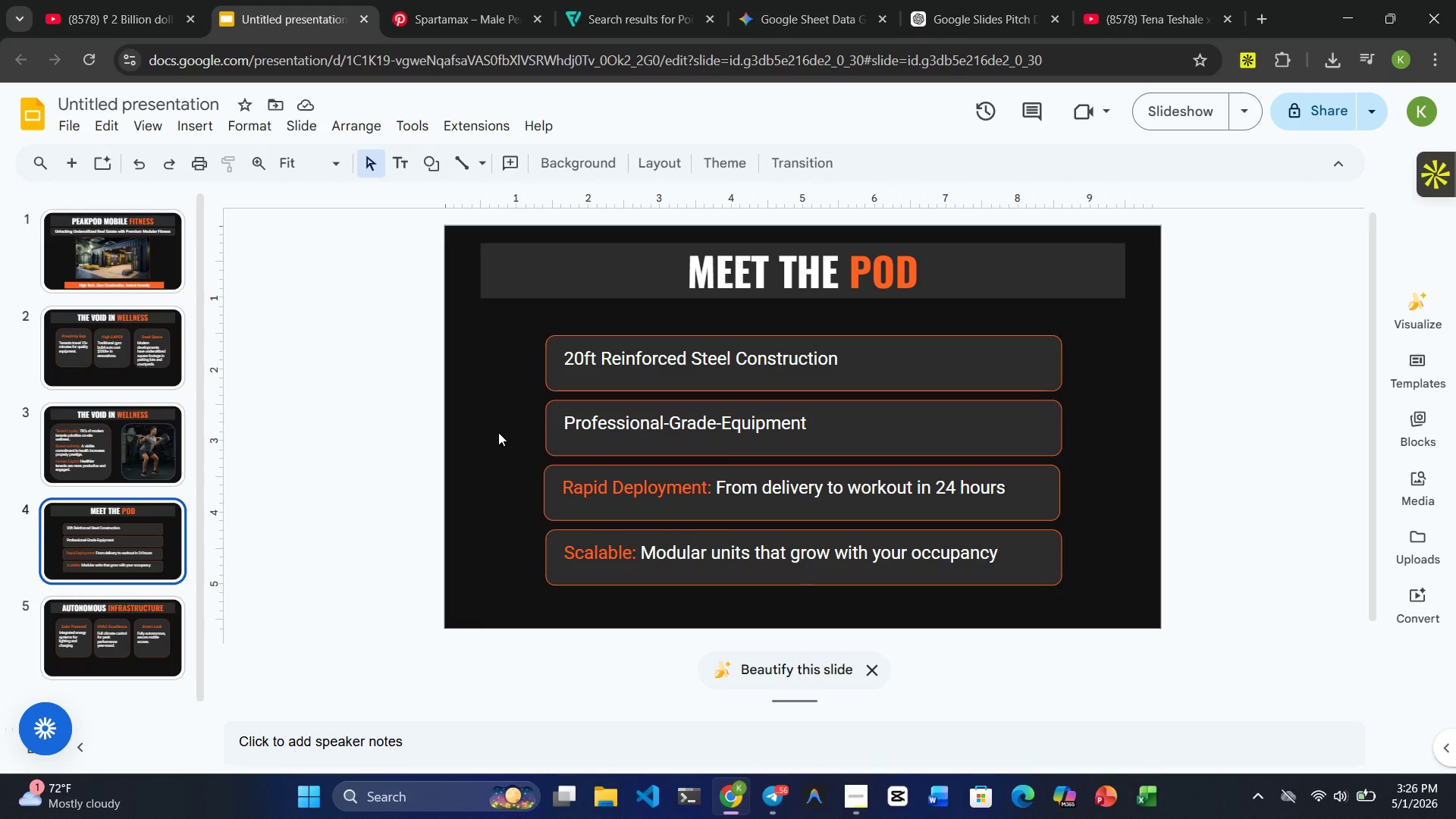 
wait(12.41)
 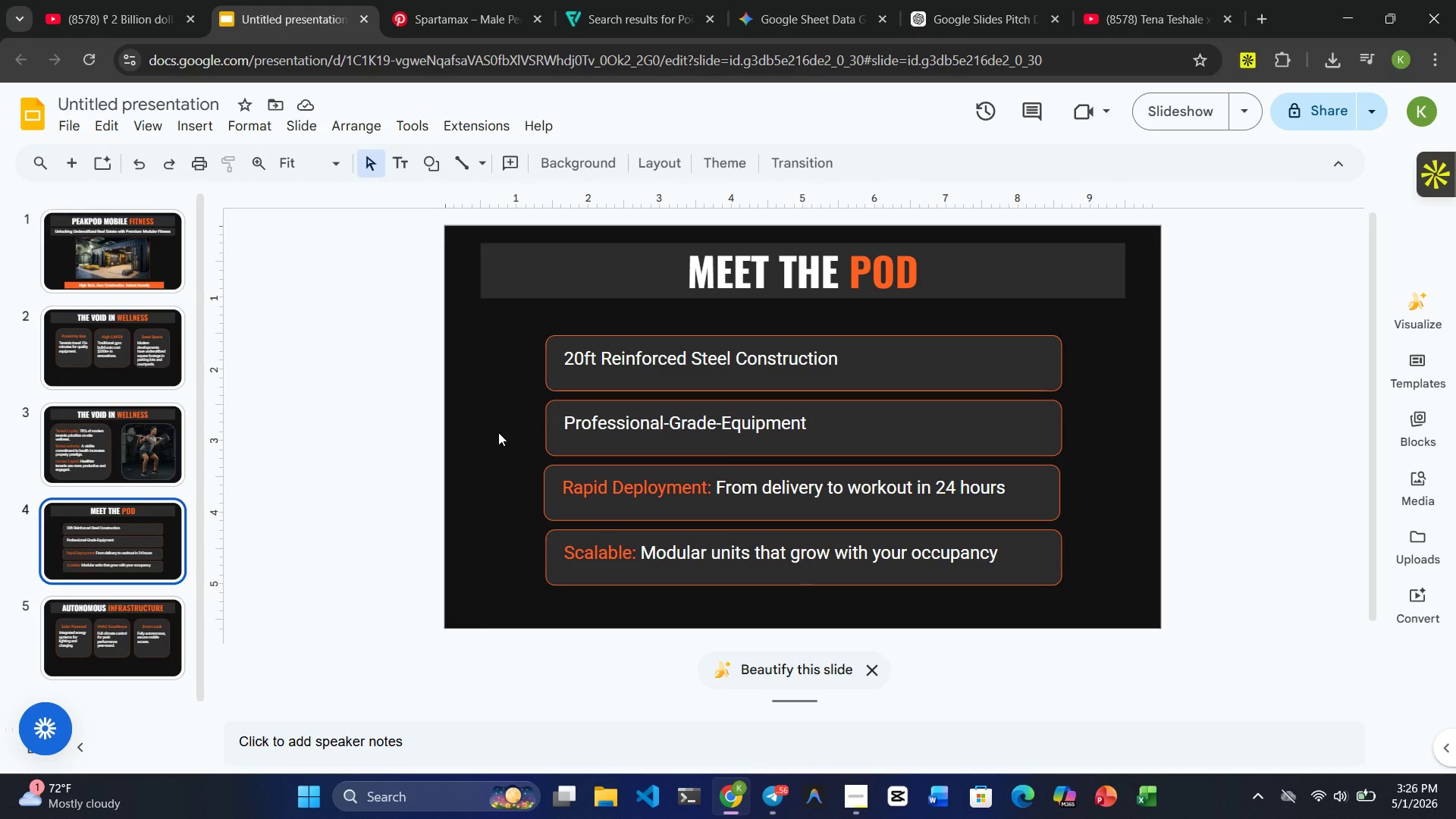 
left_click([123, 542])
 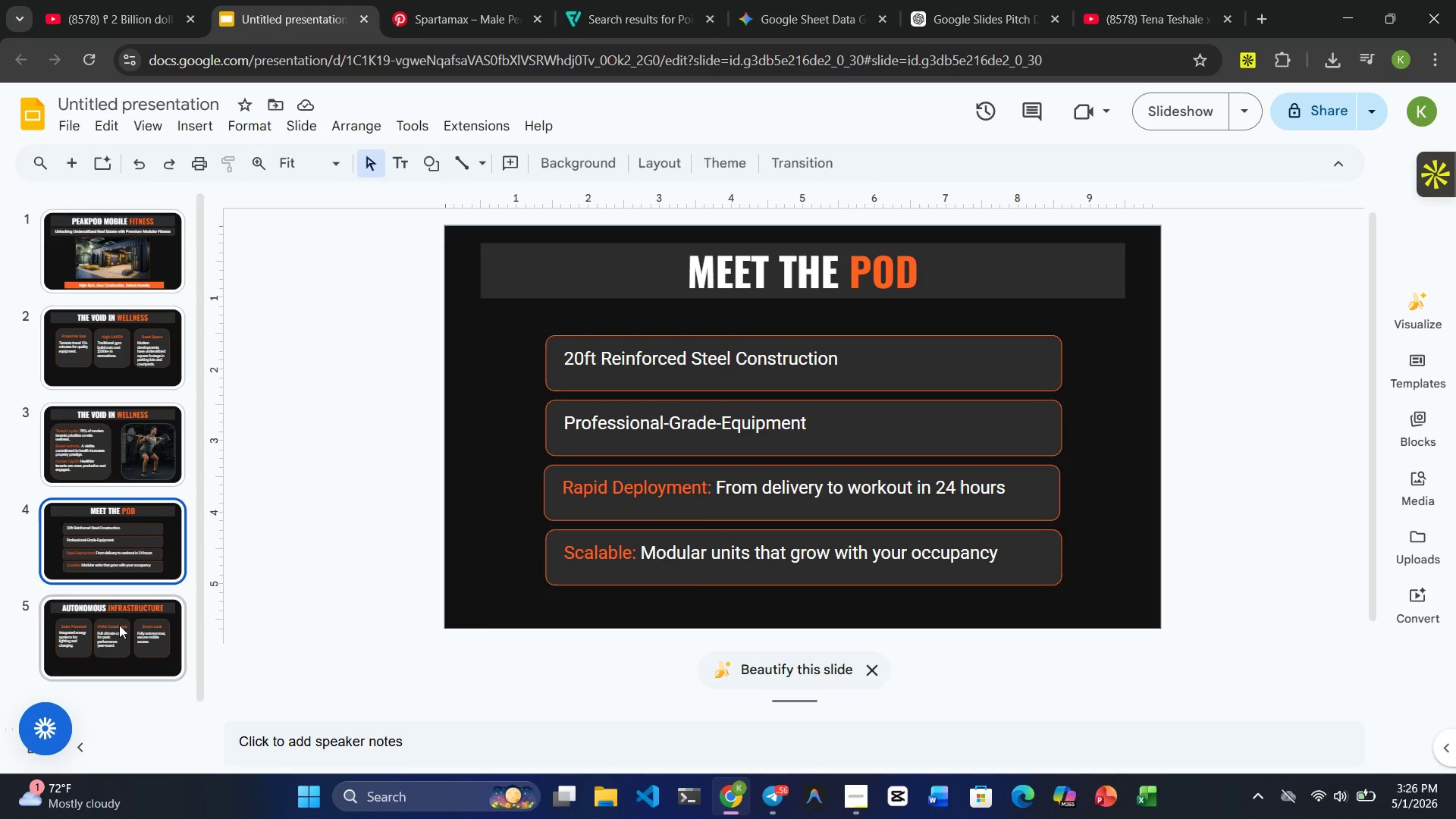 
left_click([117, 627])
 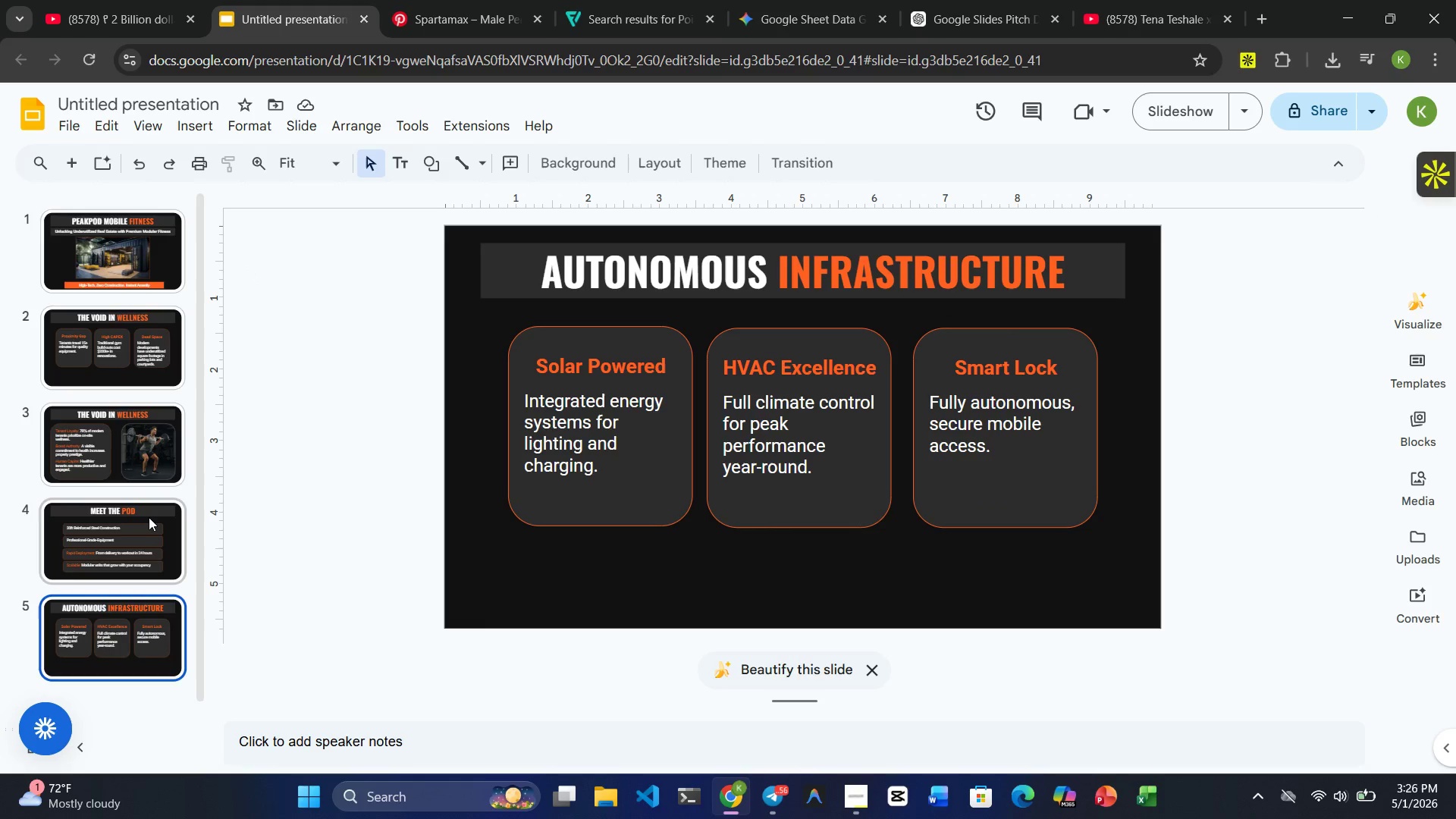 
scroll: coordinate [149, 503], scroll_direction: up, amount: 5.0
 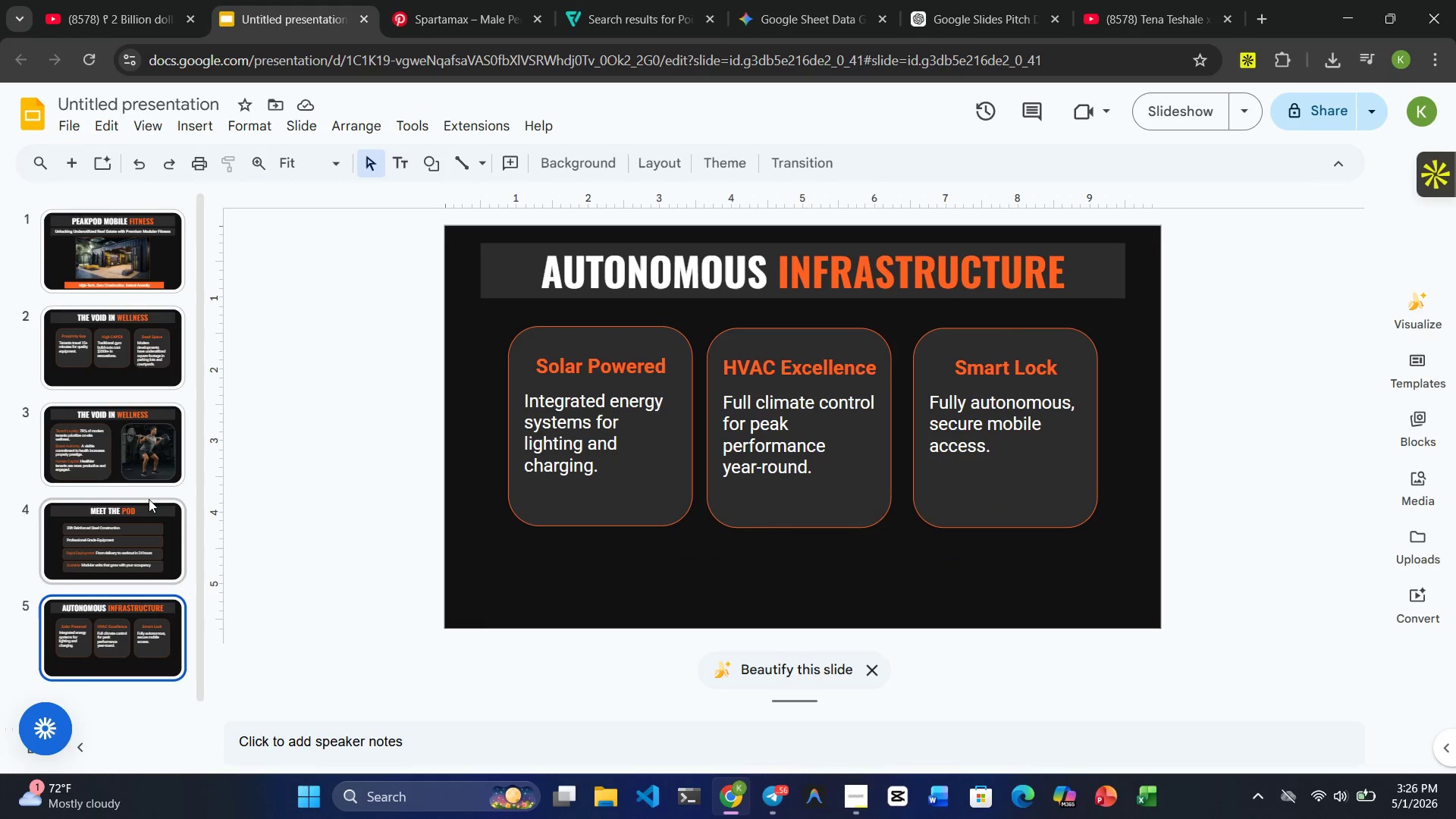 
scroll: coordinate [149, 499], scroll_direction: down, amount: 4.0
 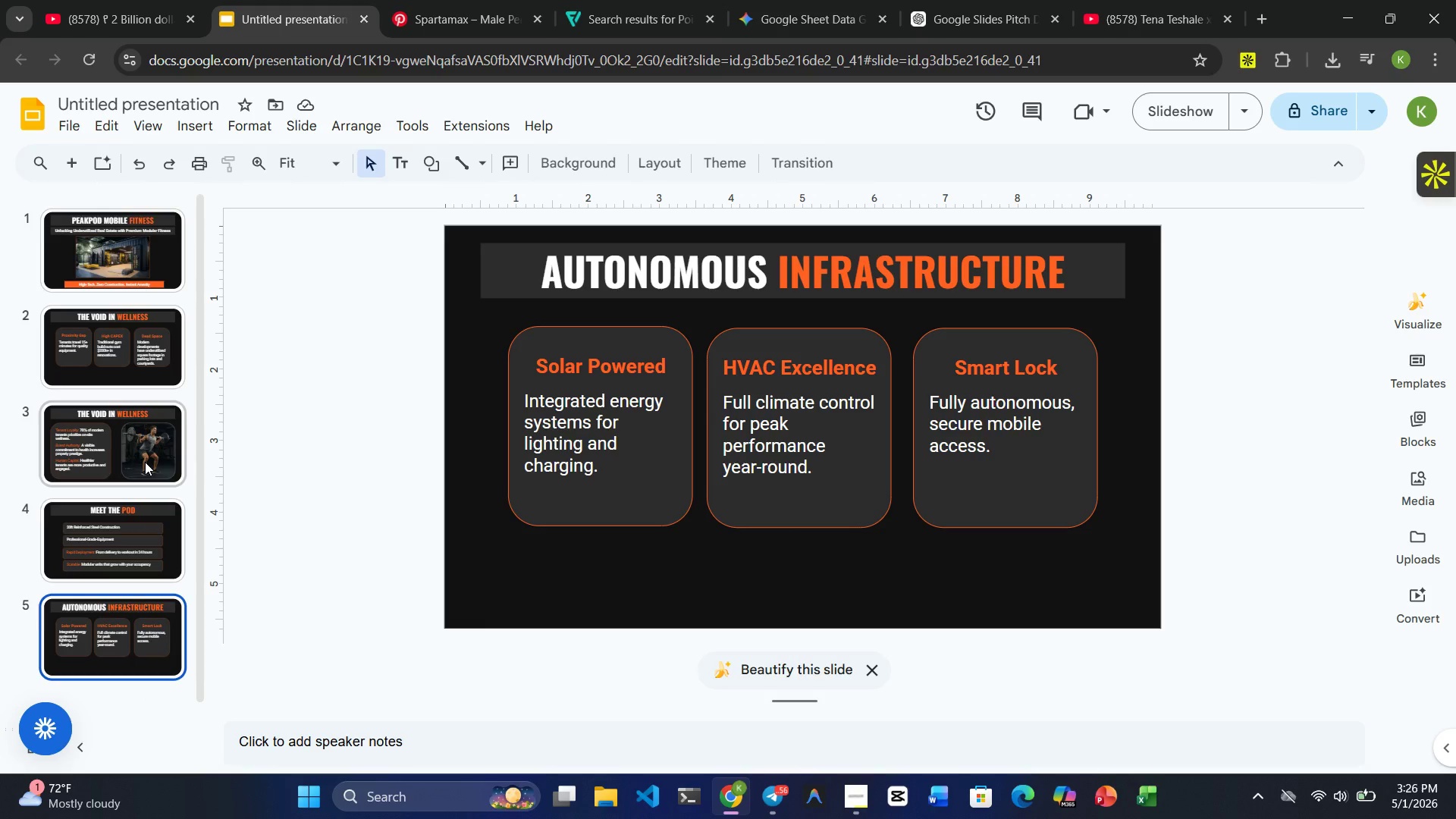 
left_click([146, 461])
 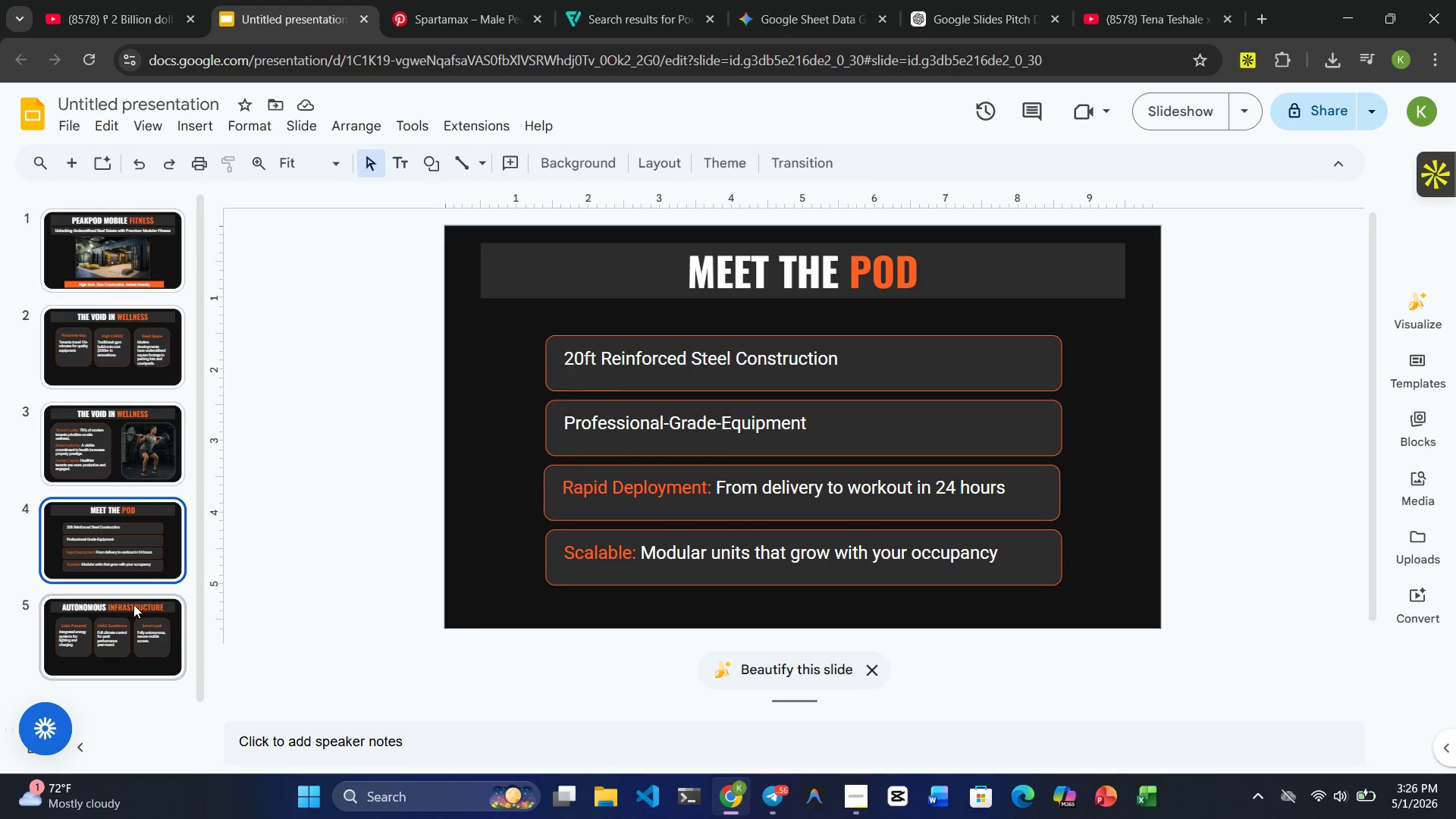 
left_click([132, 610])
 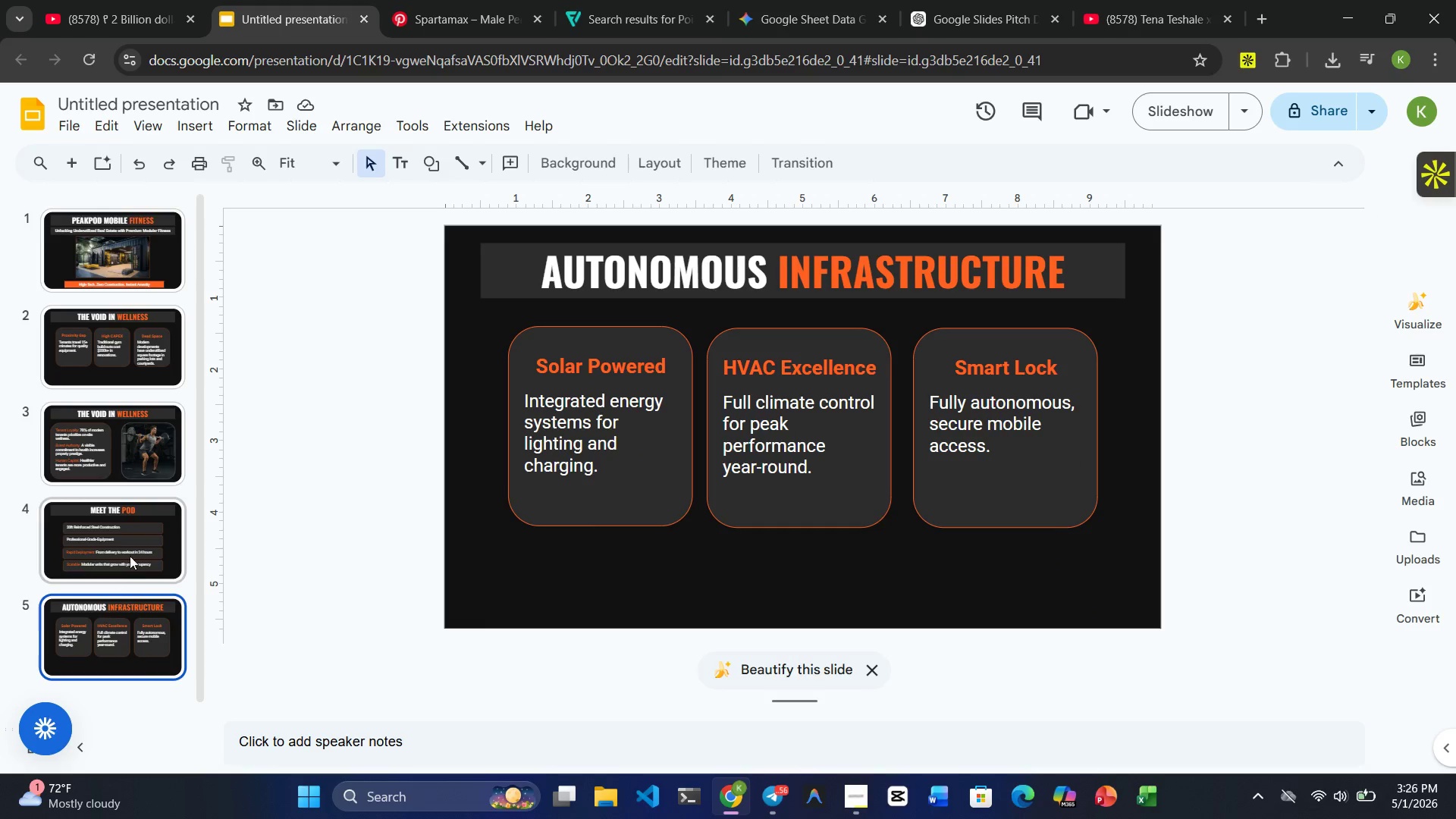 
left_click([130, 554])
 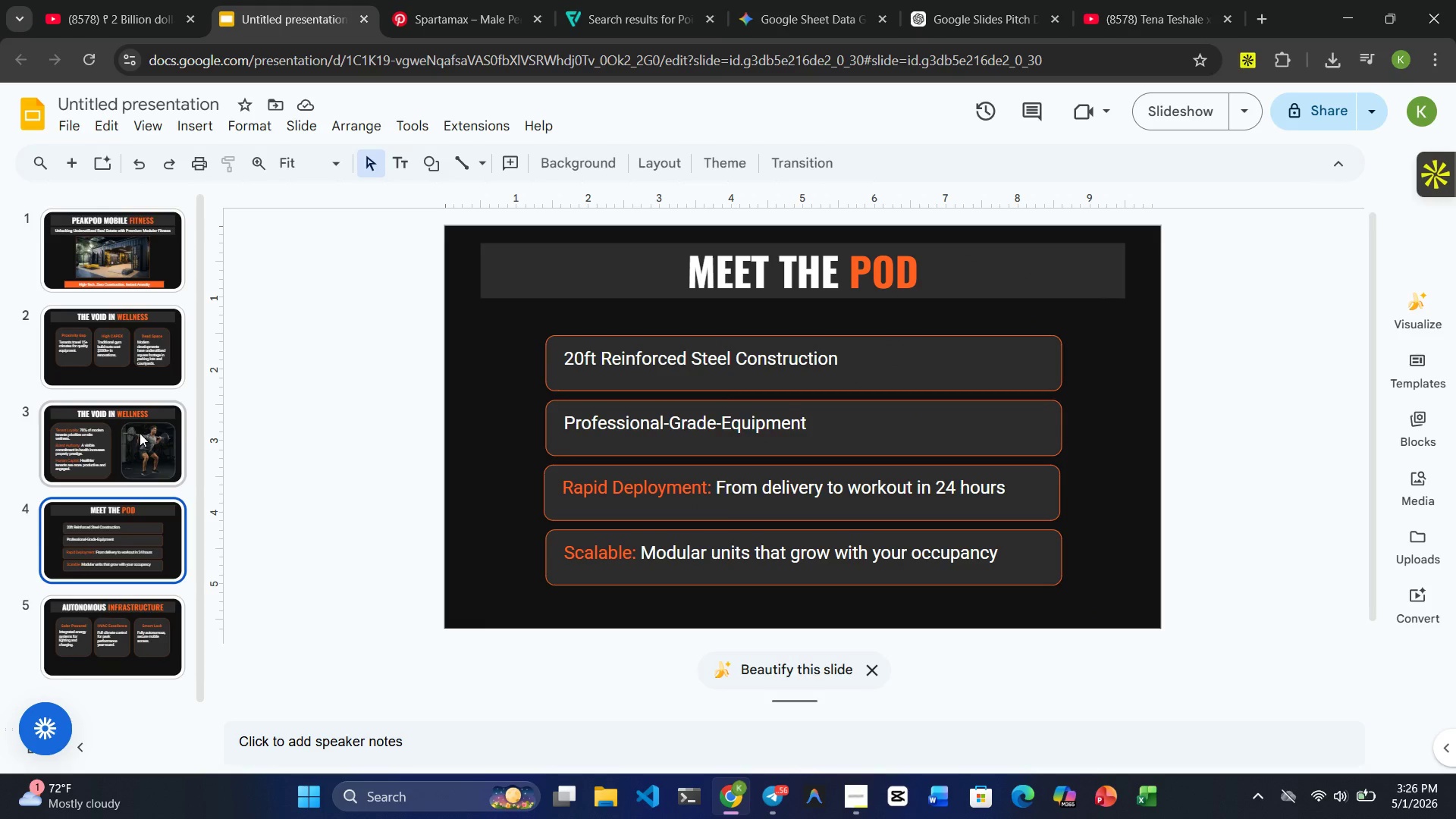 
left_click([140, 433])
 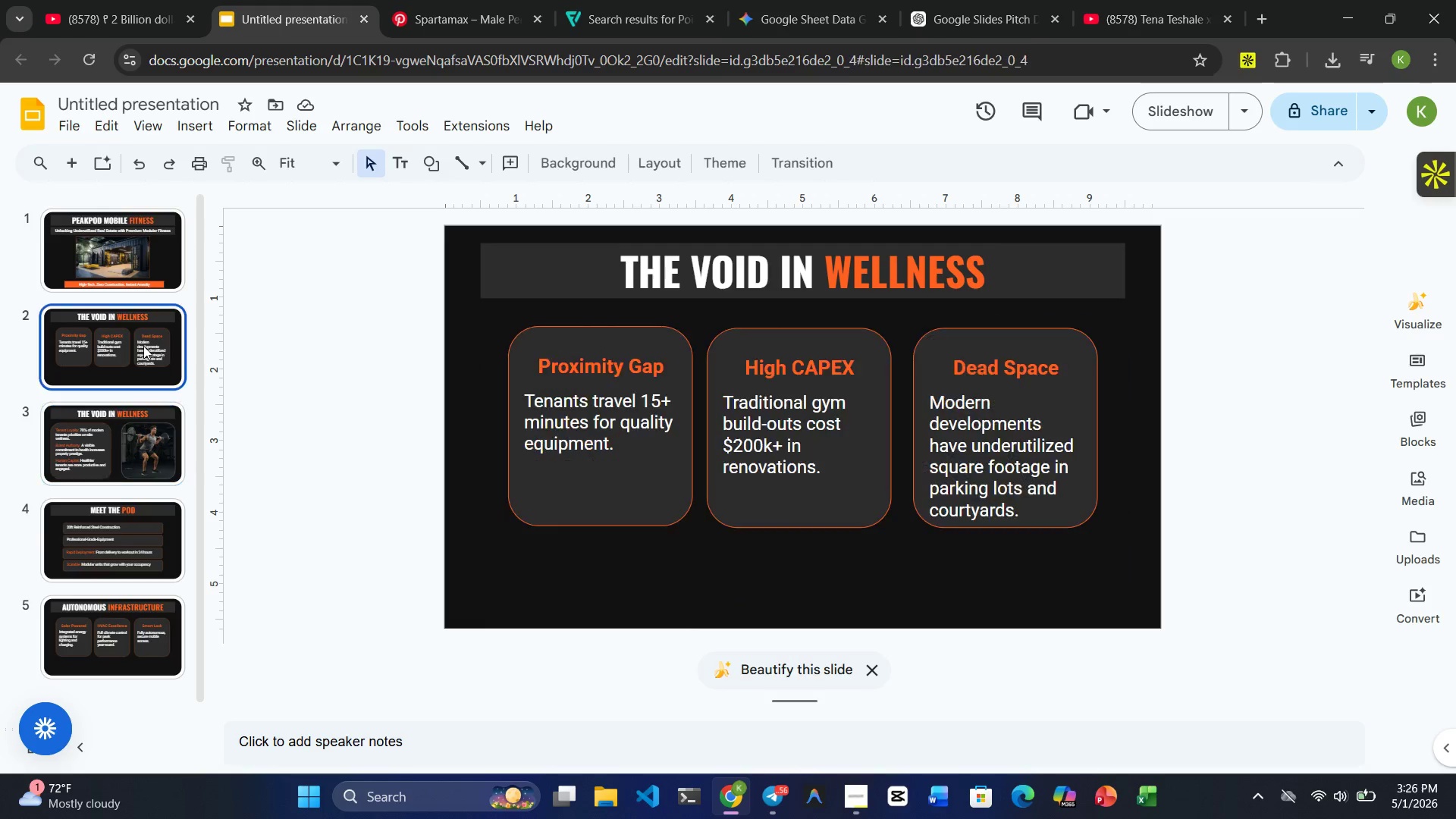 
left_click([121, 237])
 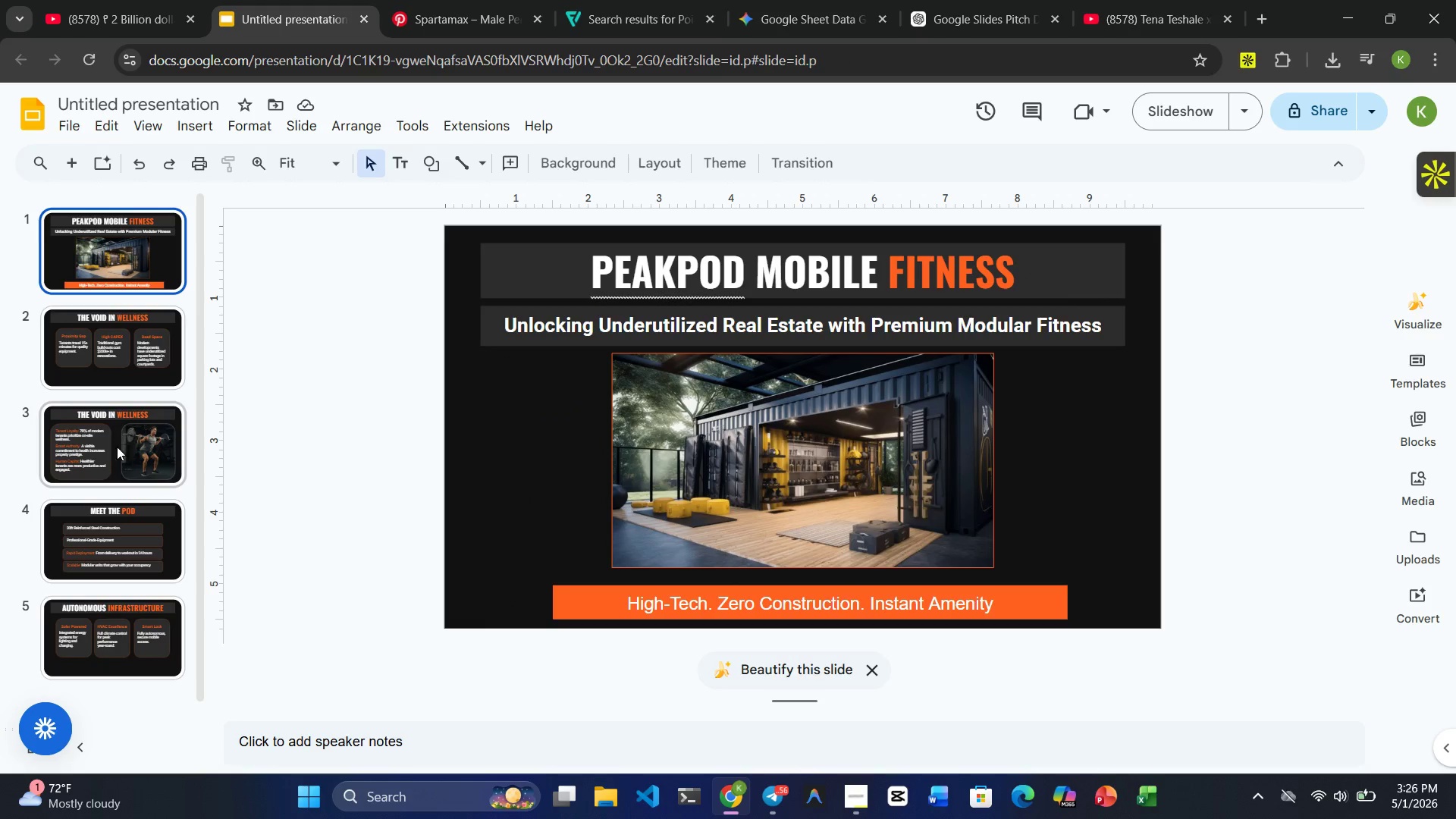 
left_click([115, 470])
 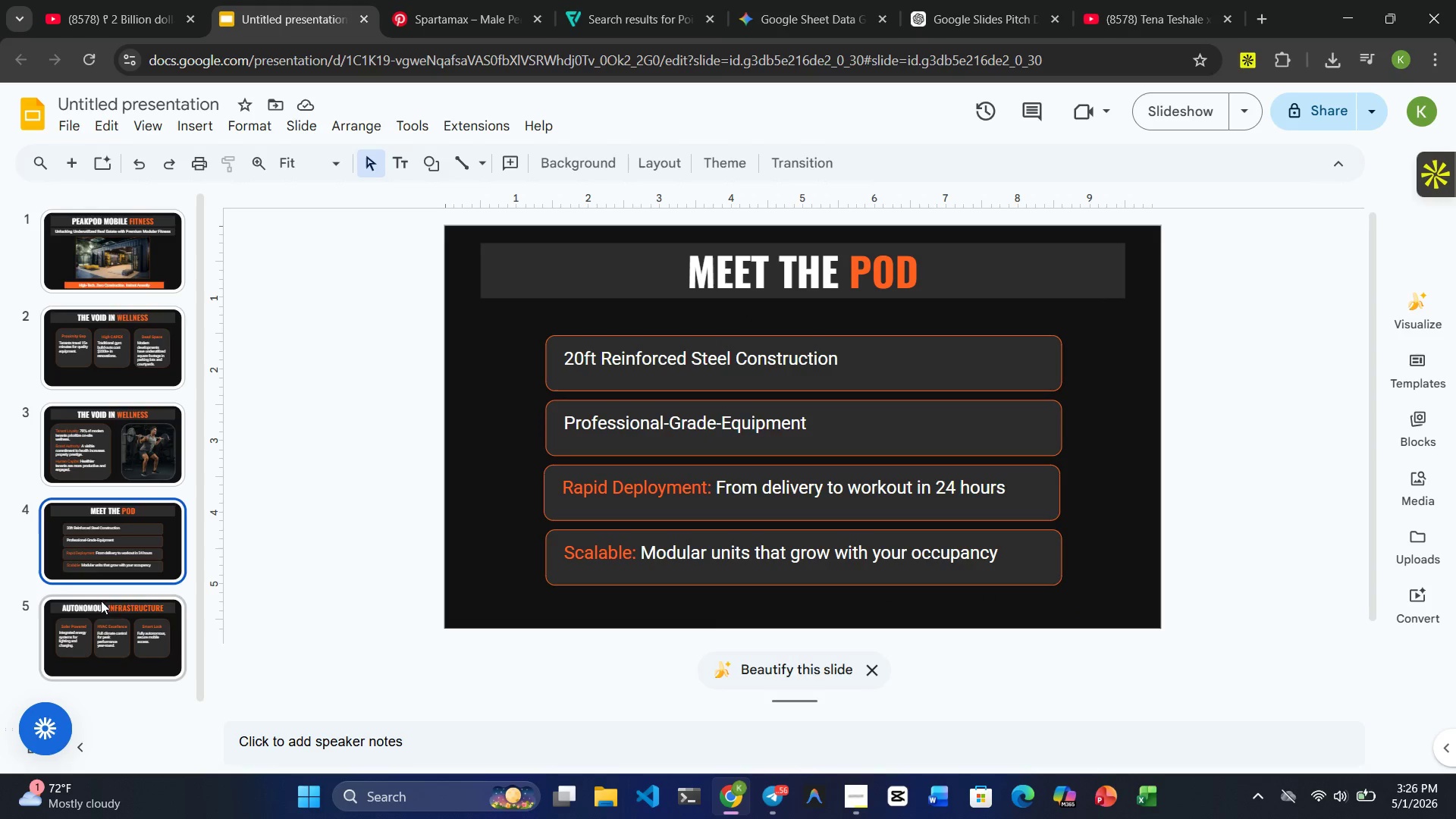 
triple_click([107, 641])
 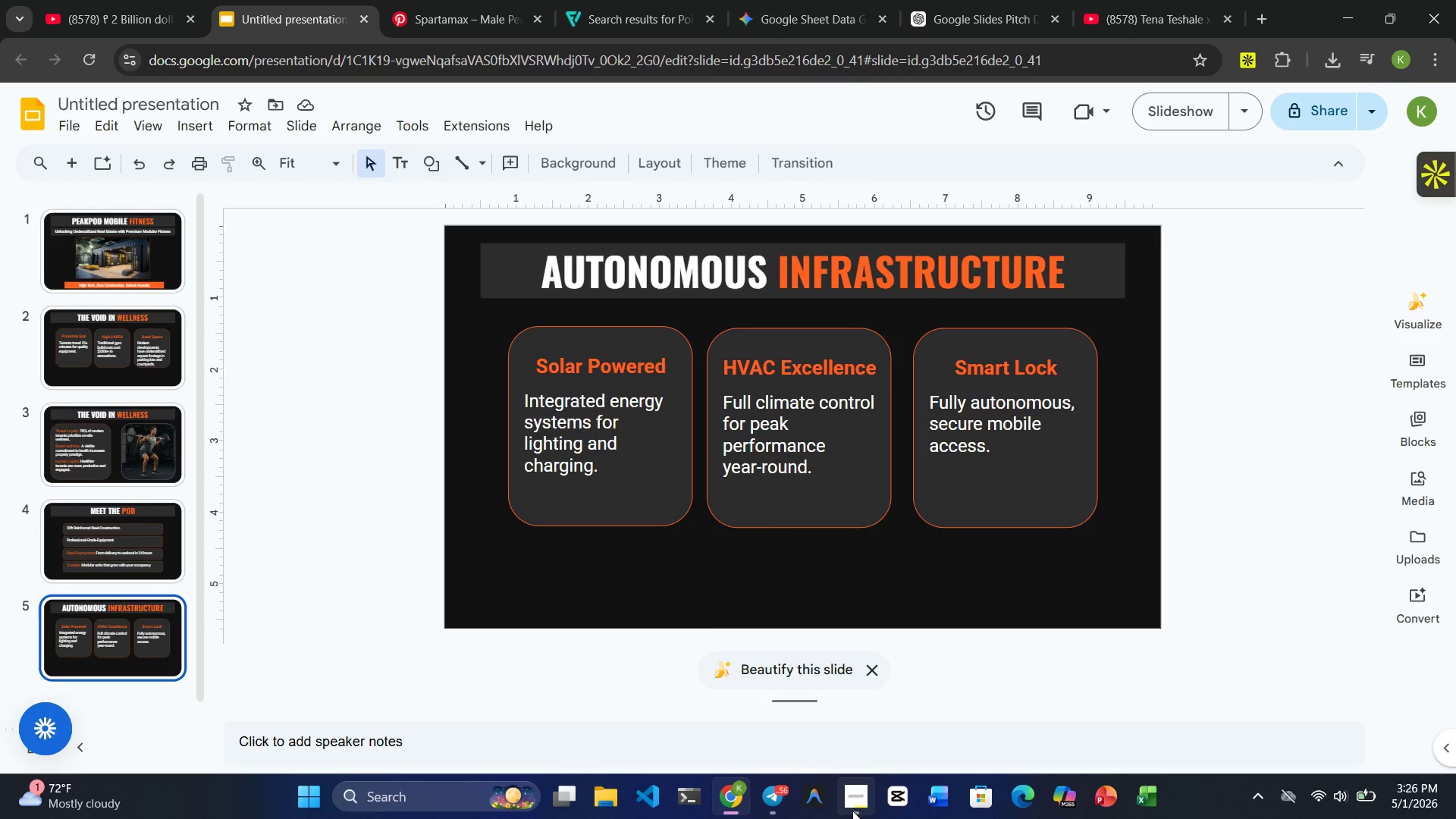 
left_click([851, 810])